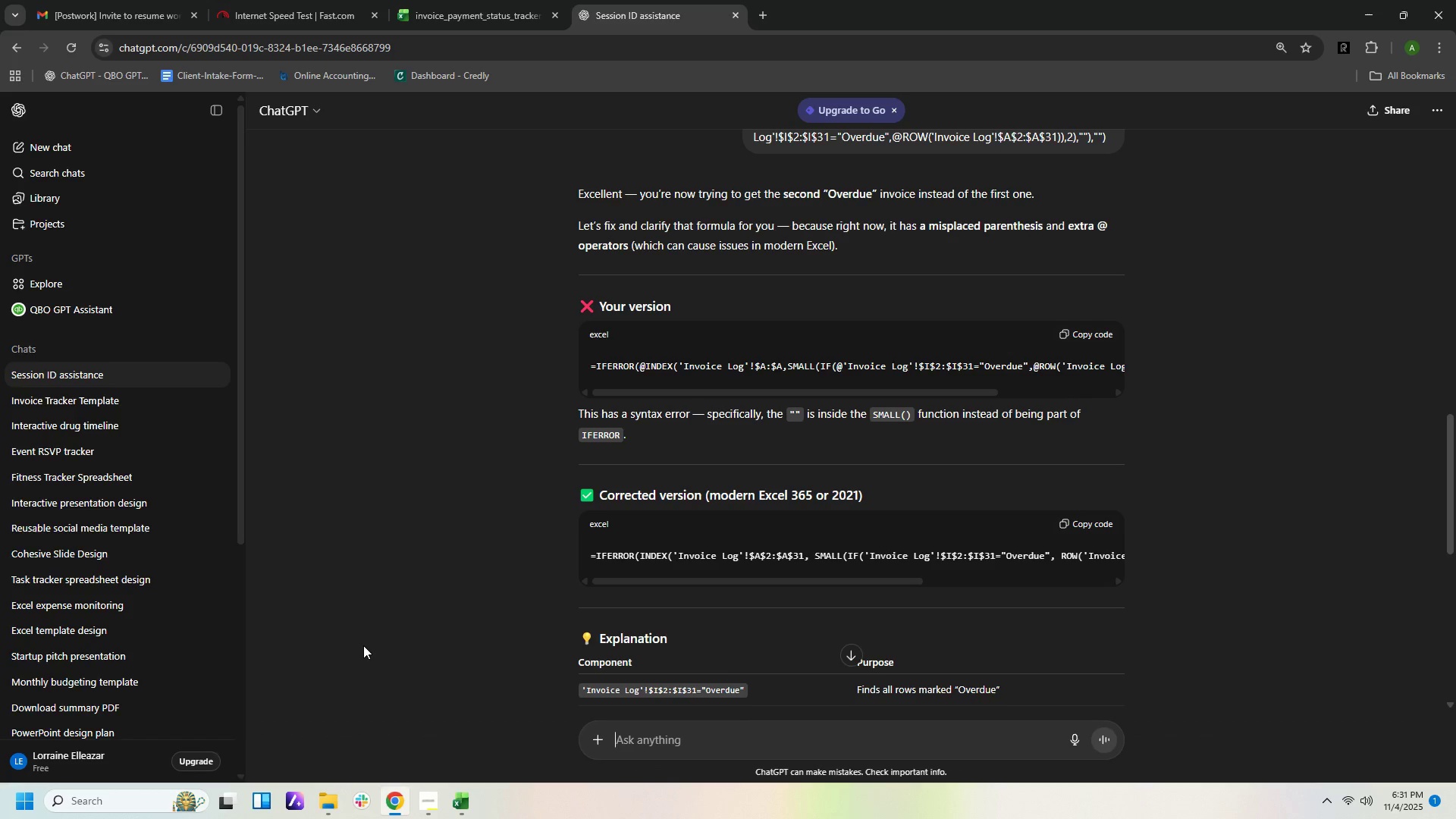 
key(Control+V)
 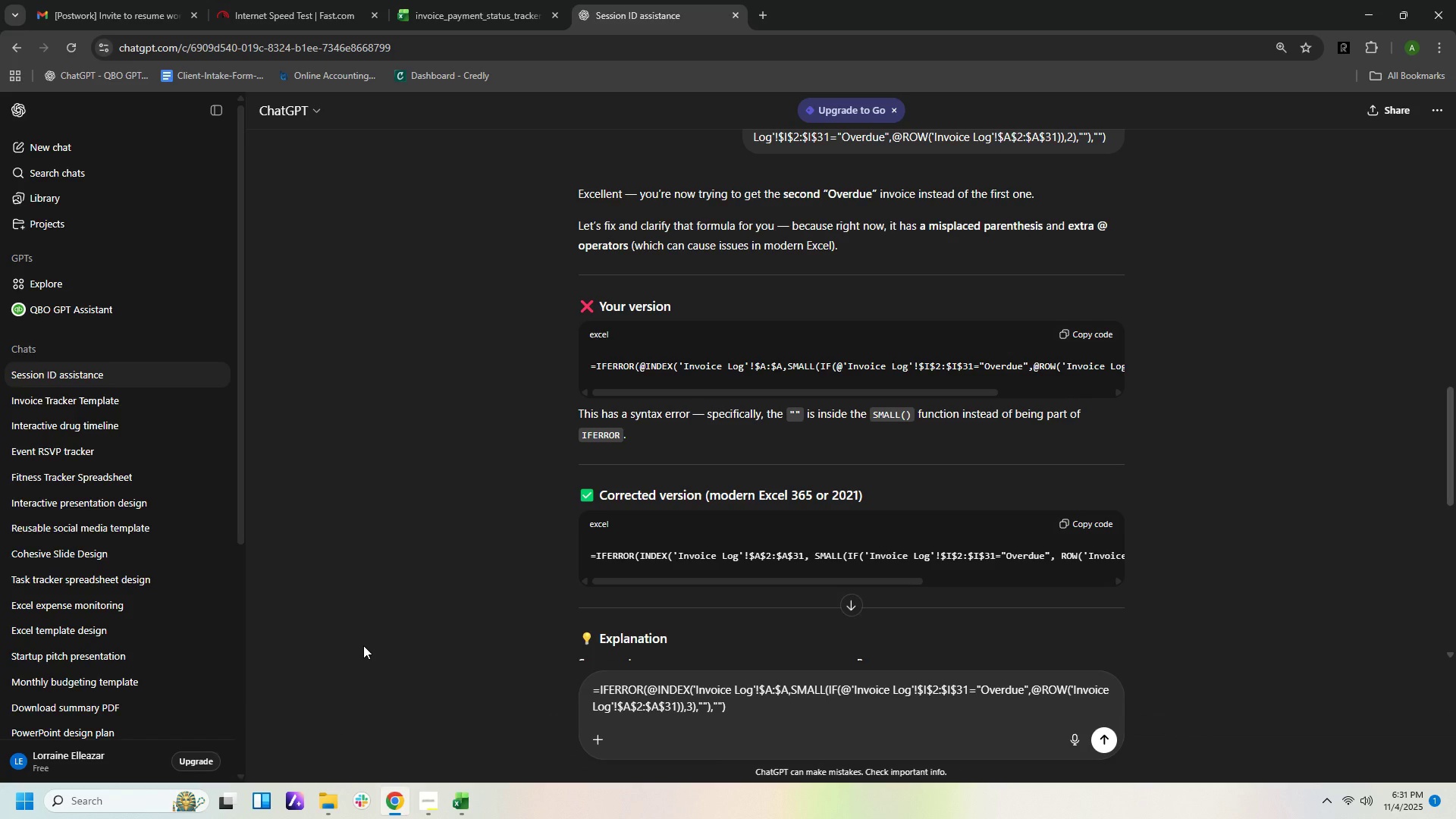 
key(Enter)
 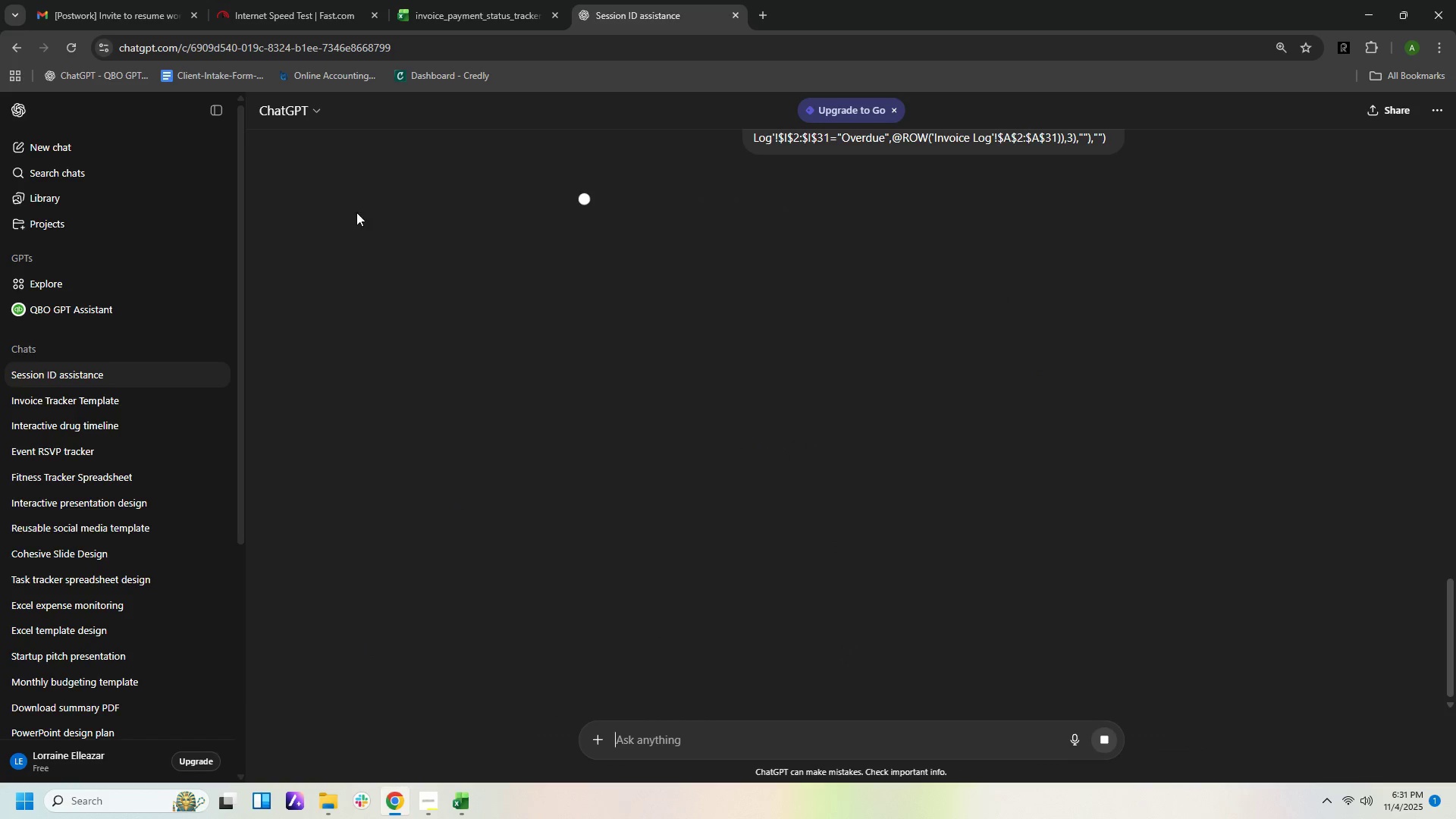 
mouse_move([447, 265])
 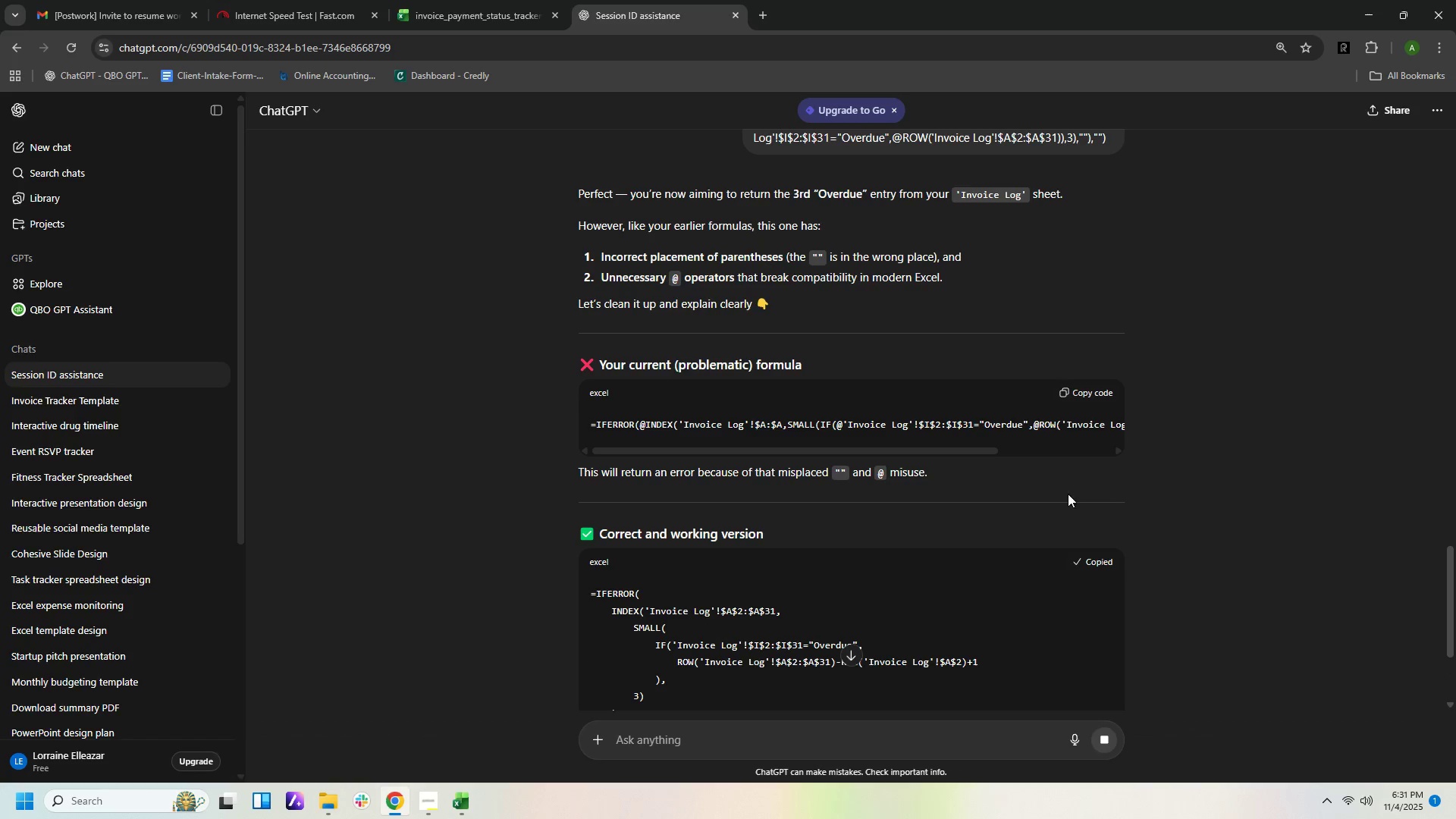 
wait(5.01)
 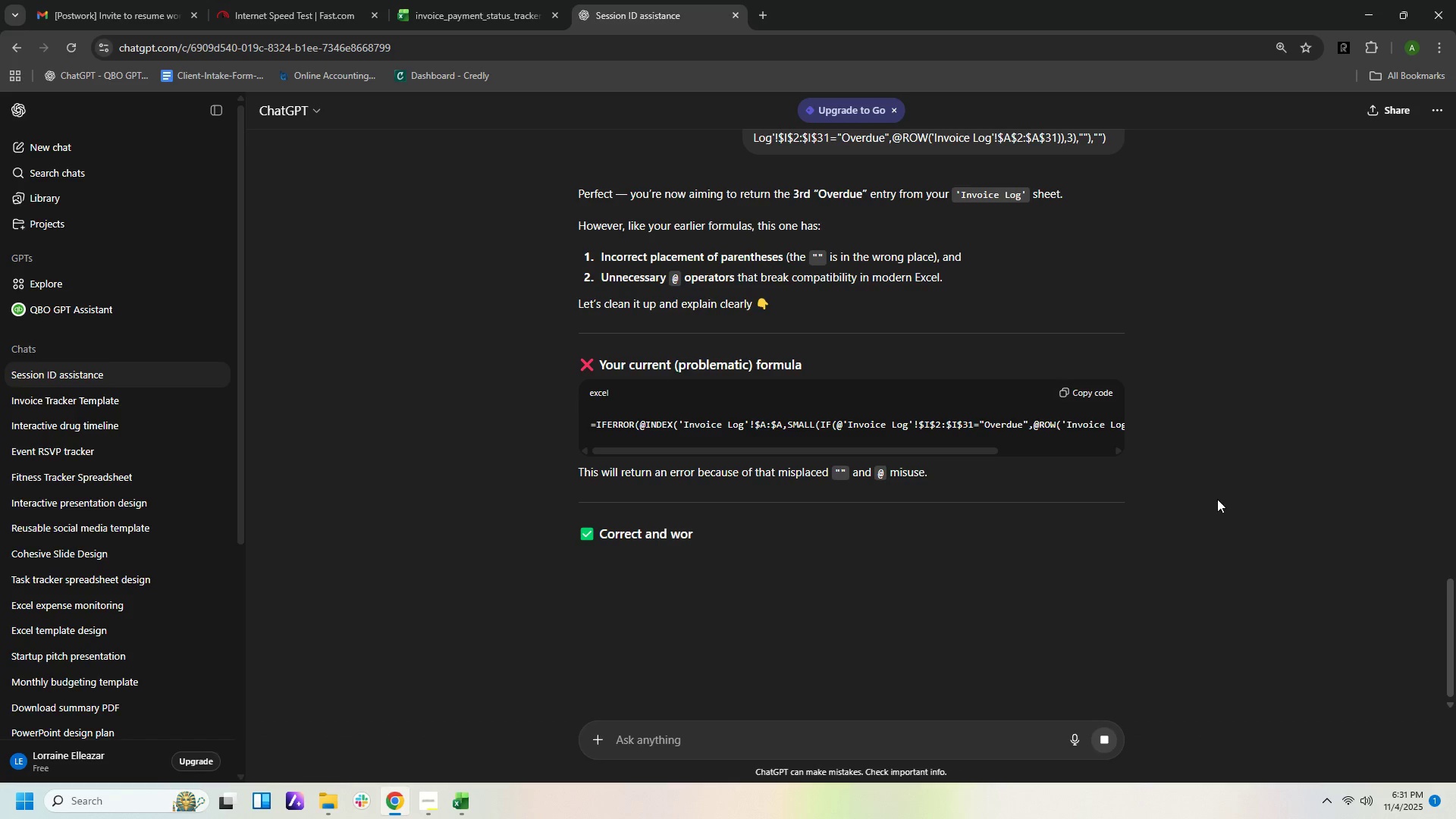 
left_click([446, 17])
 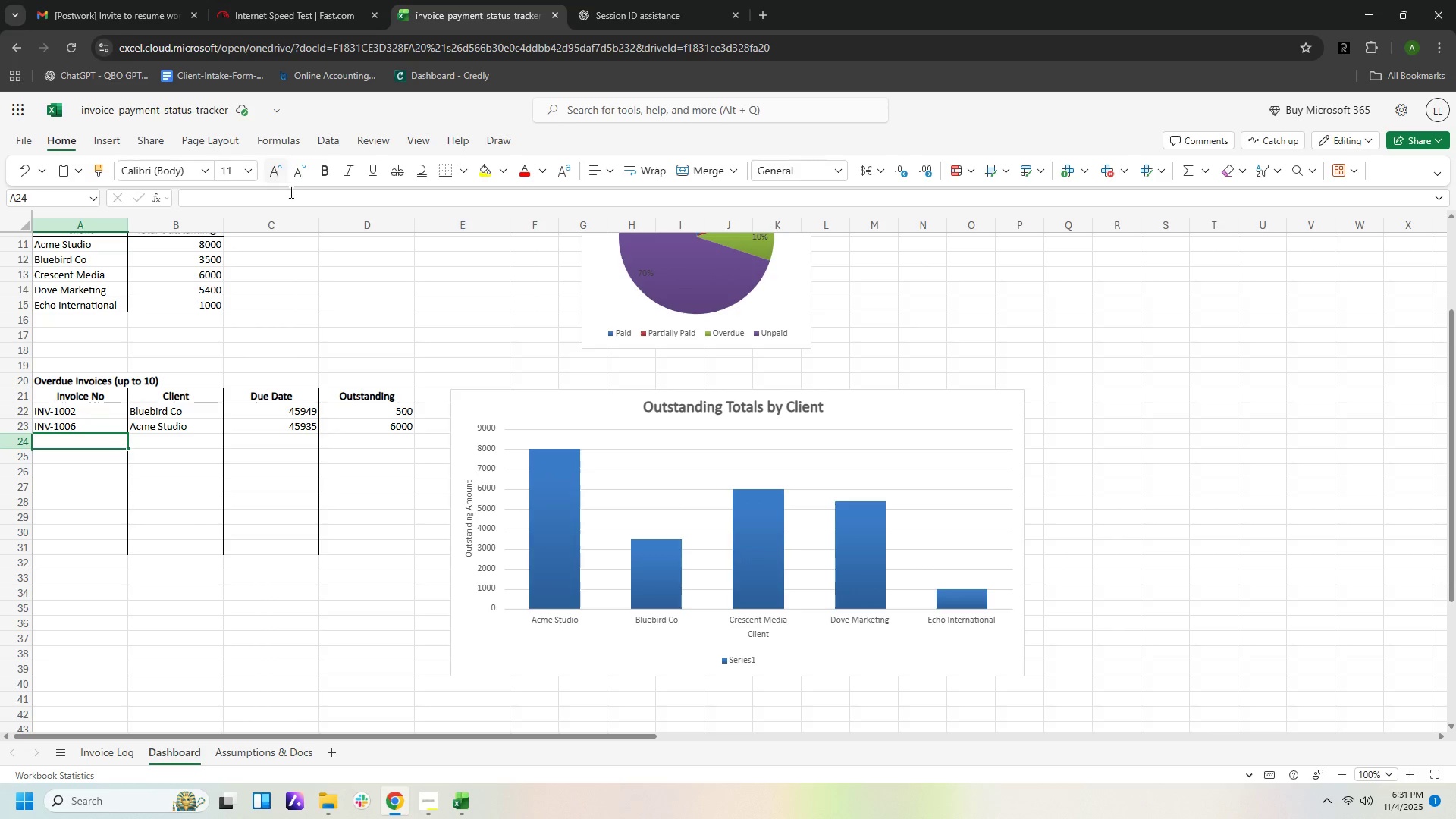 
left_click([290, 198])
 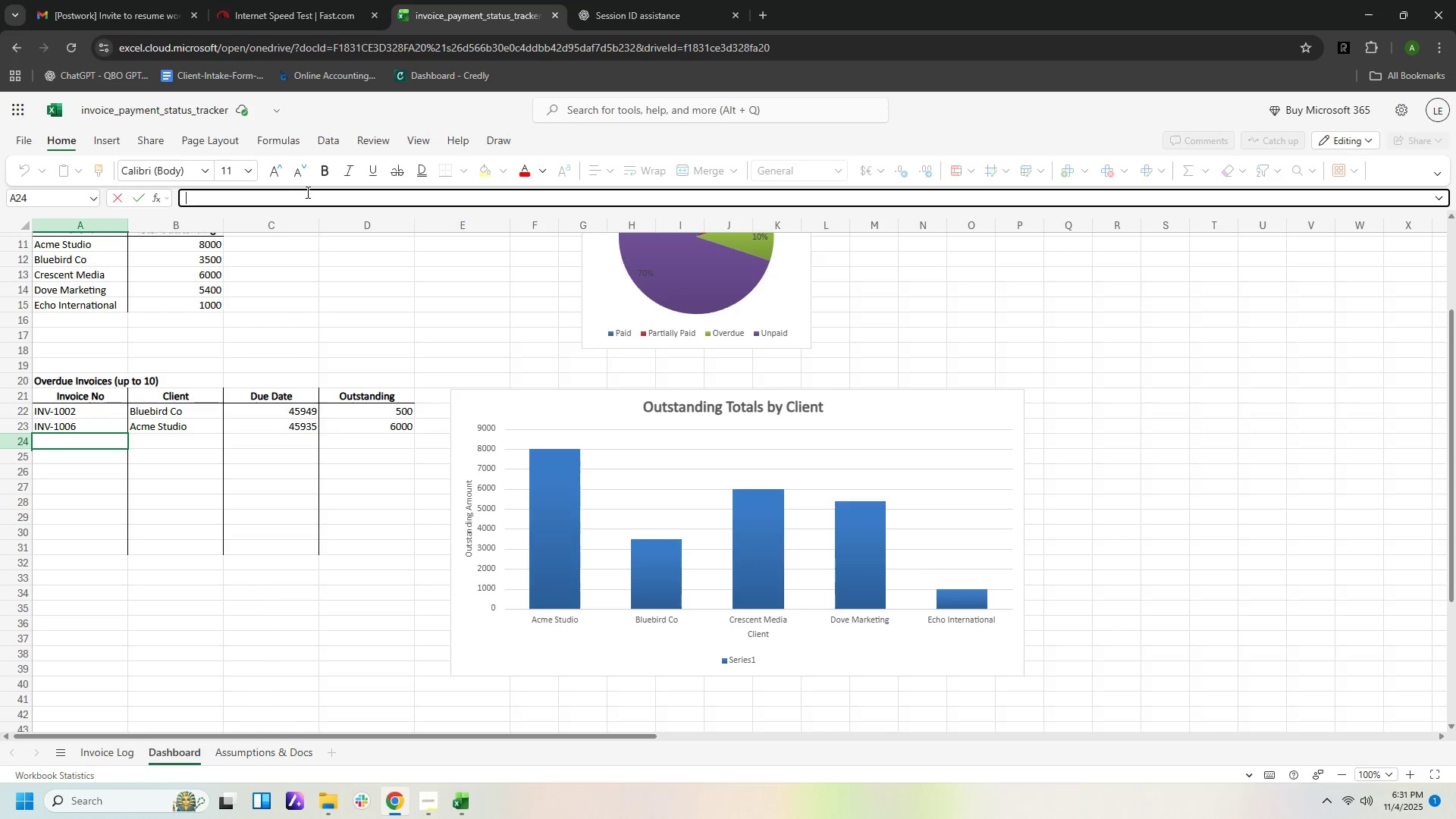 
key(Control+V)
 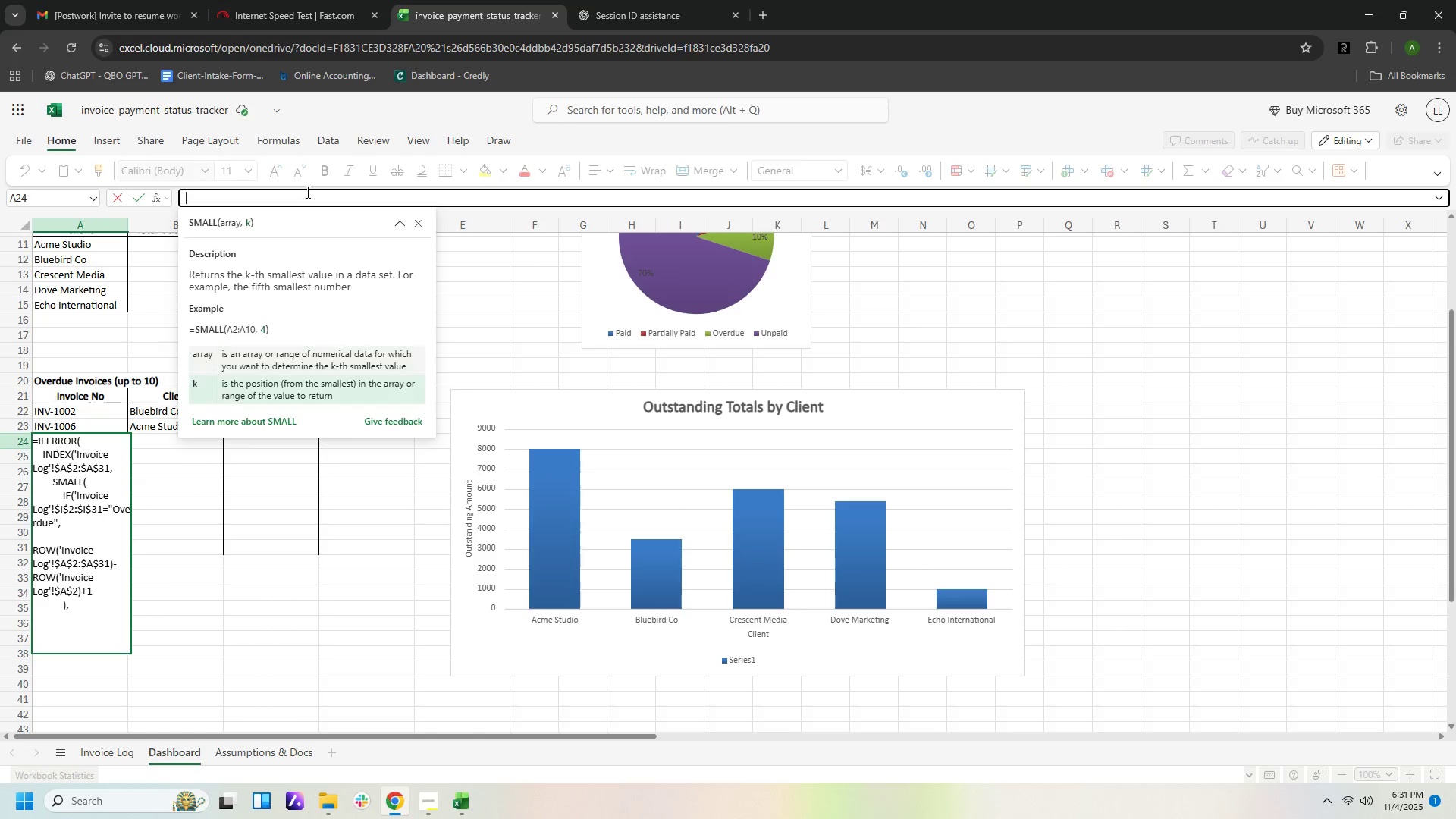 
key(Enter)
 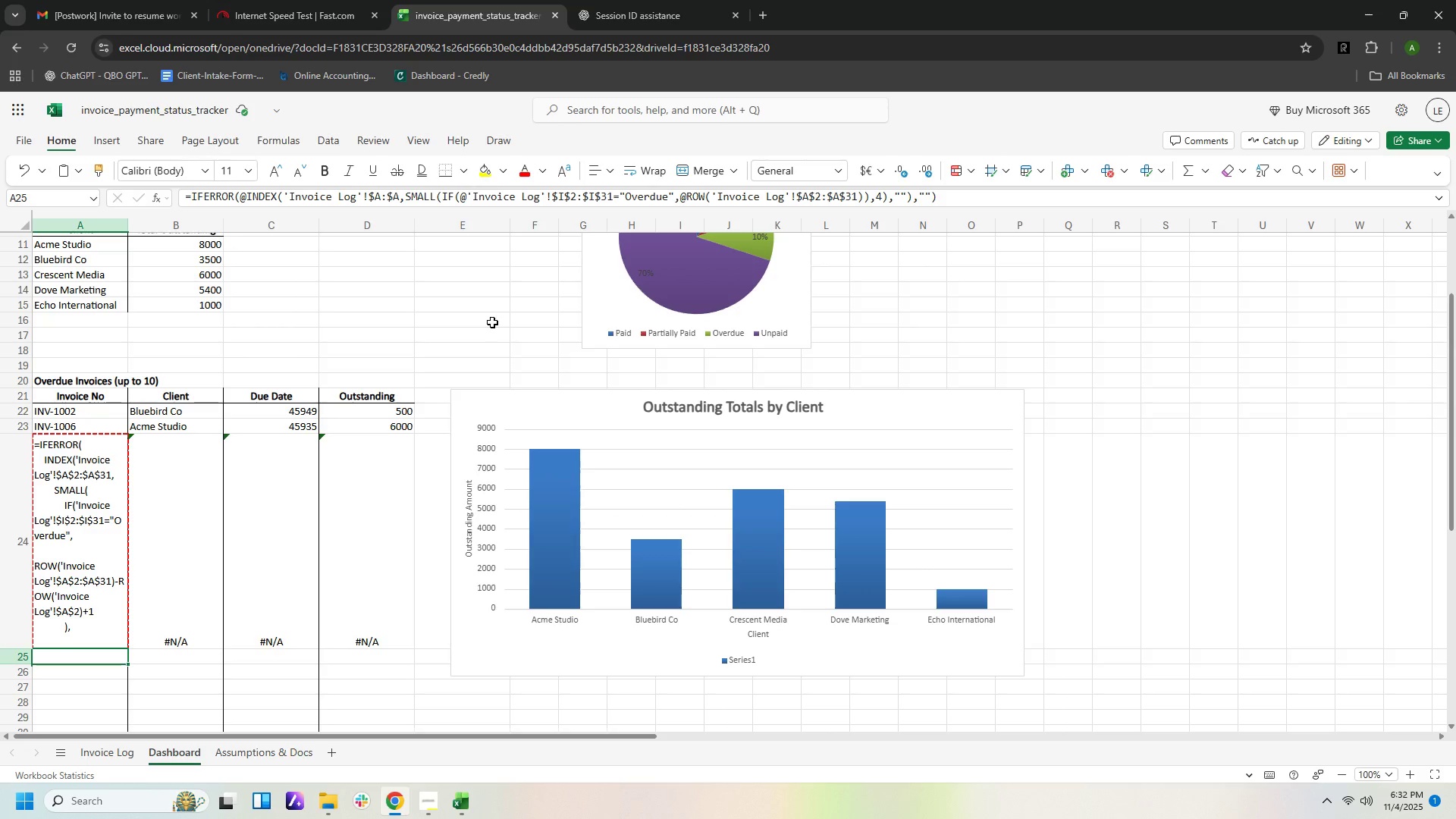 
wait(9.56)
 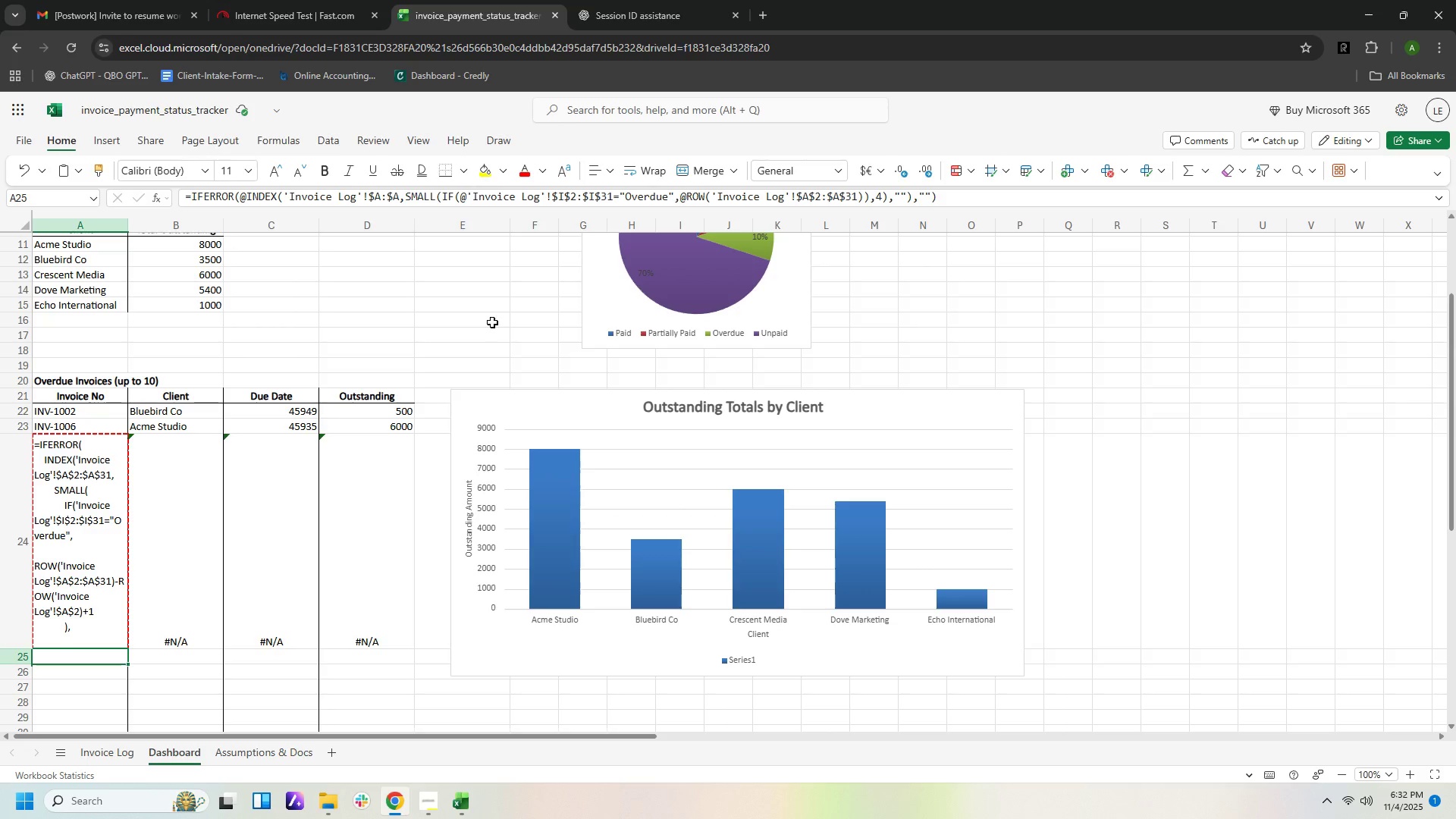 
left_click([667, 18])
 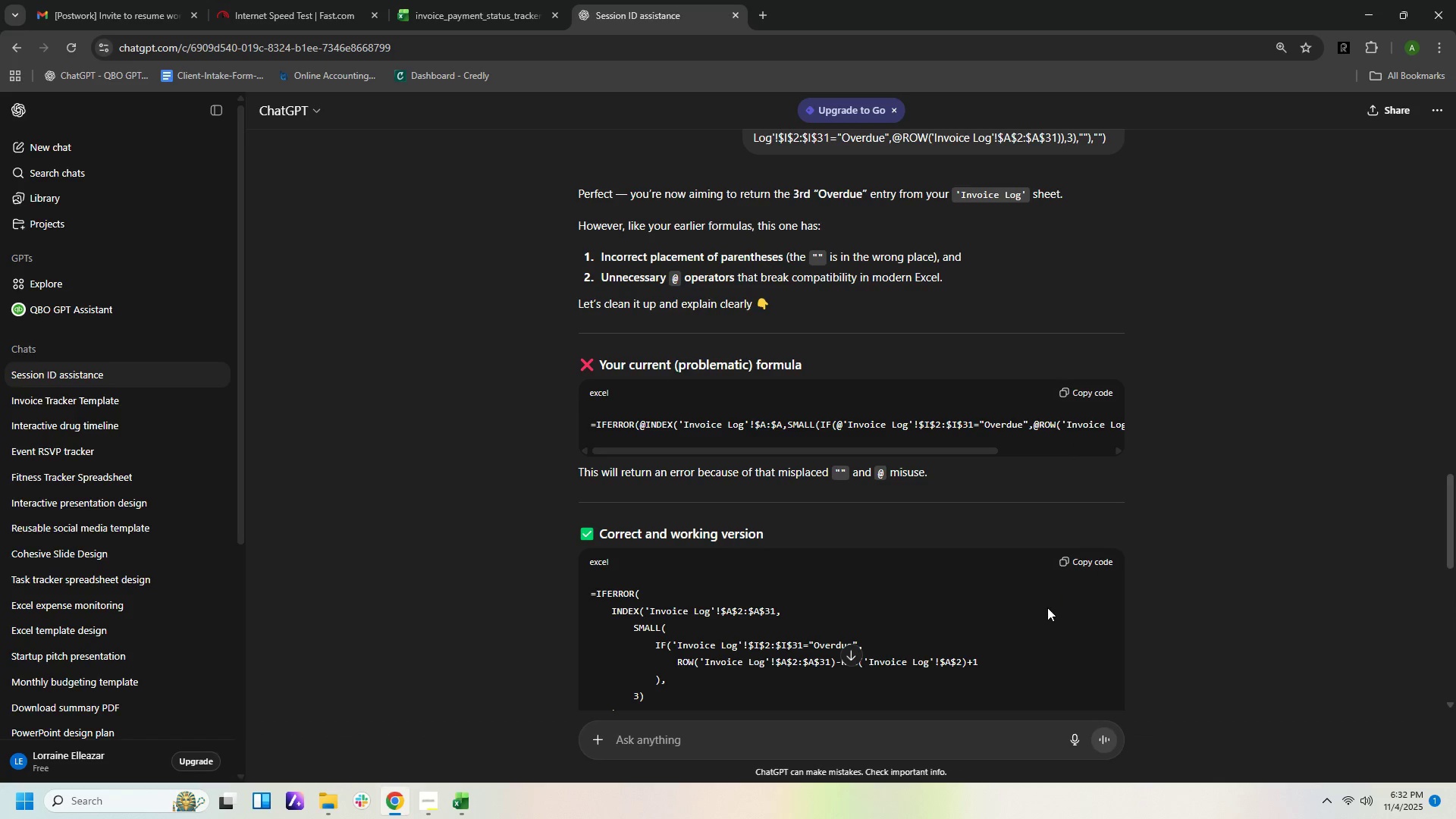 
scroll: coordinate [1040, 612], scroll_direction: down, amount: 1.0
 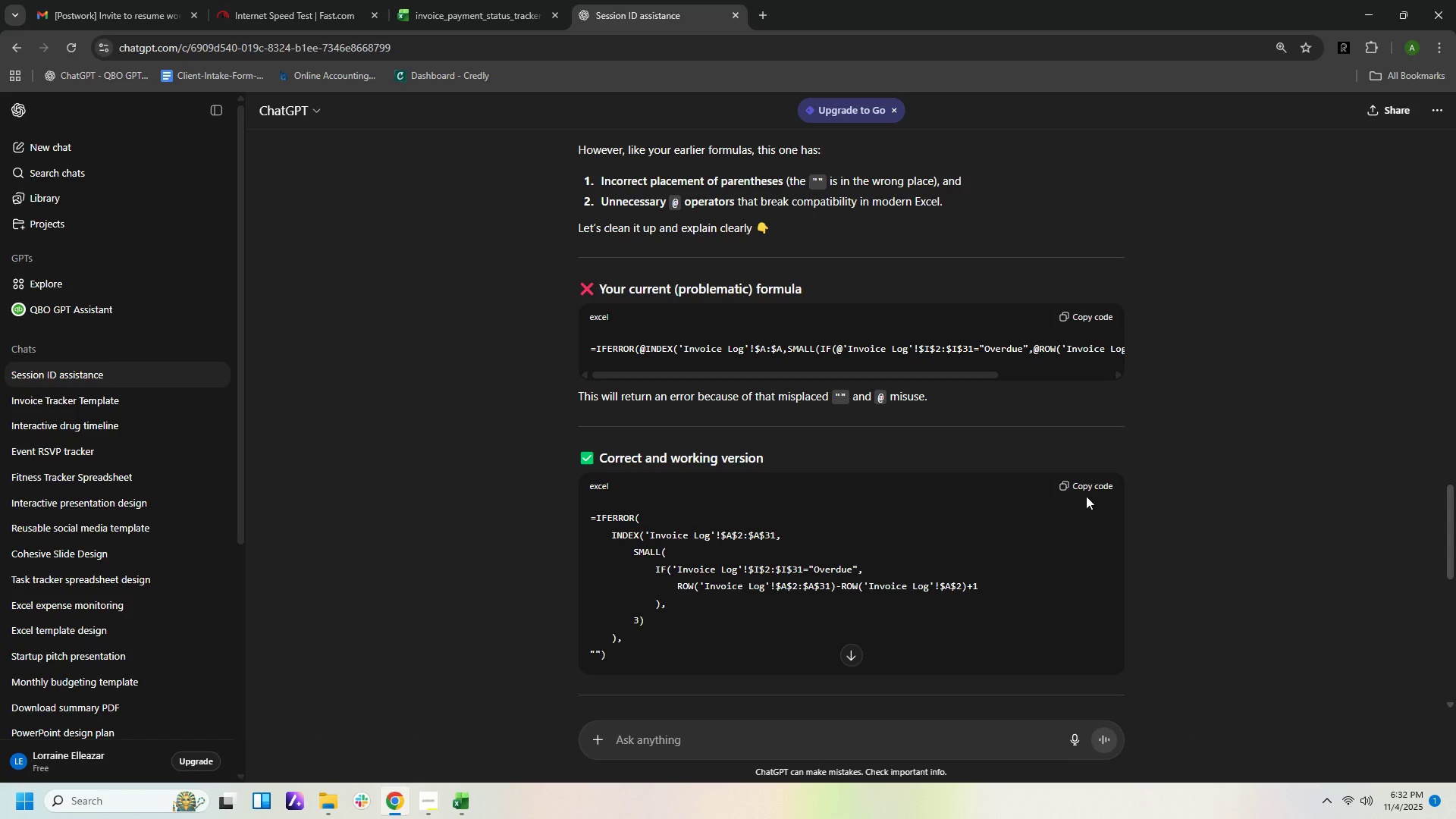 
left_click([1092, 487])
 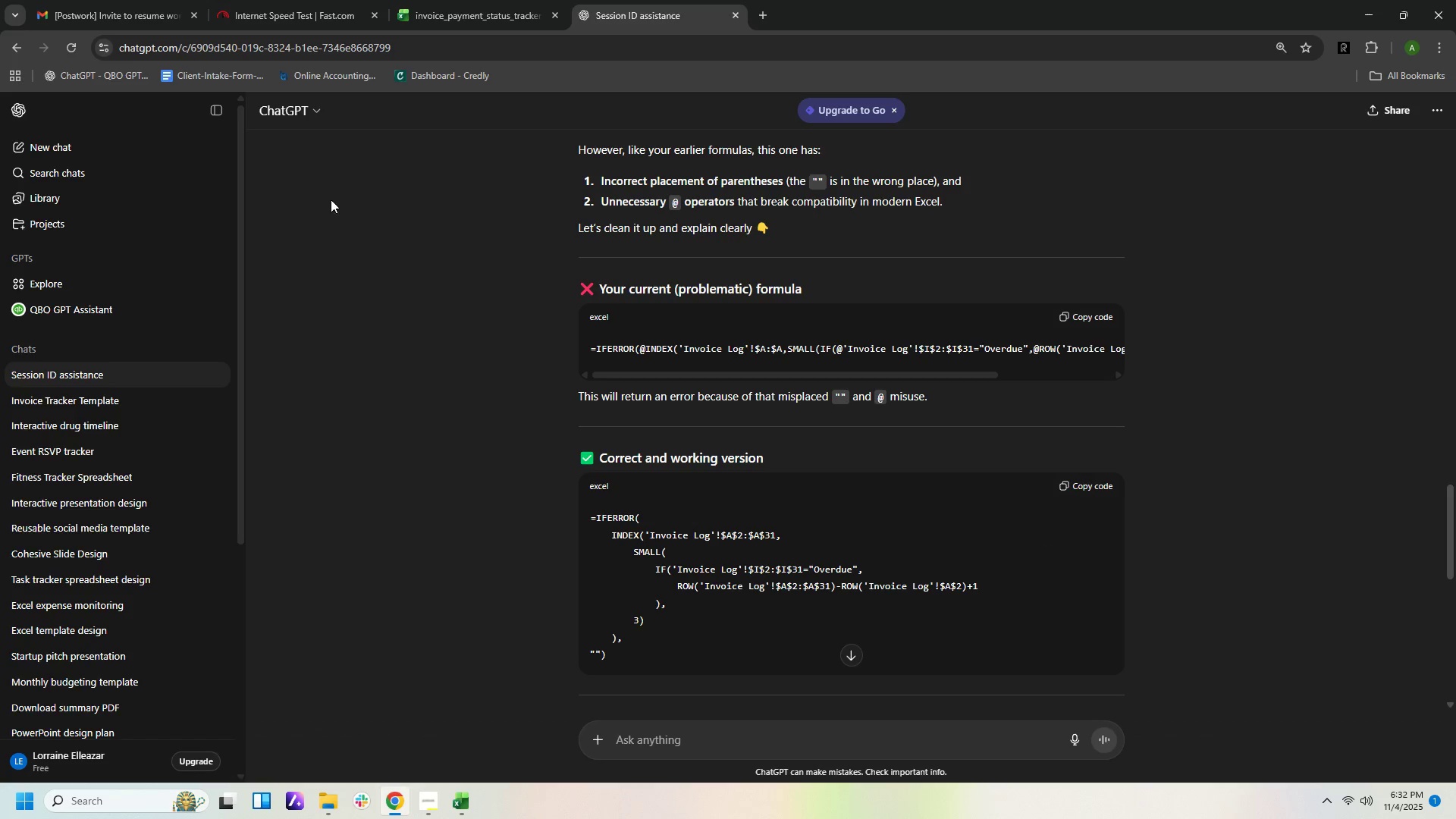 
left_click([275, 15])
 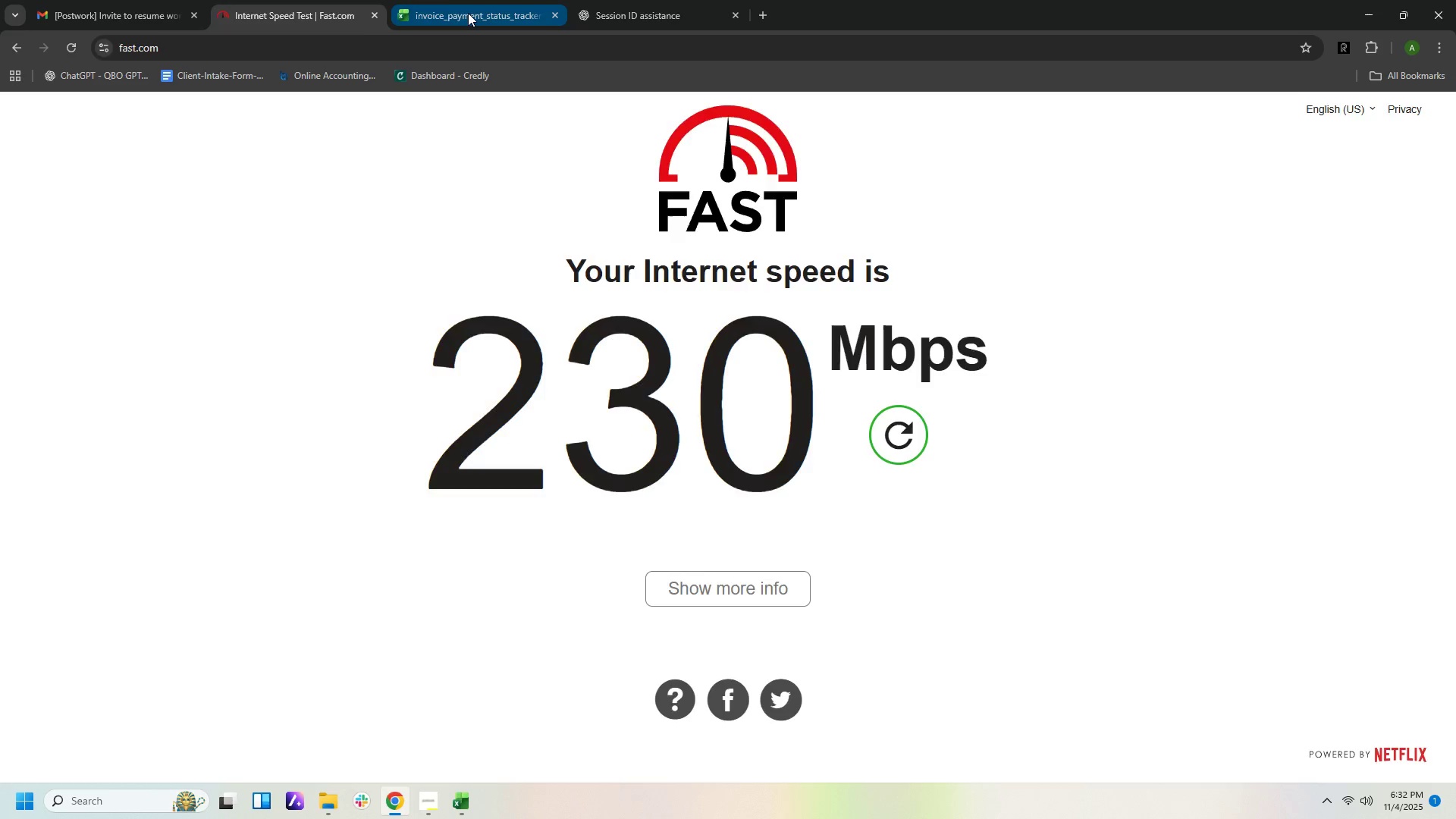 
left_click([468, 13])
 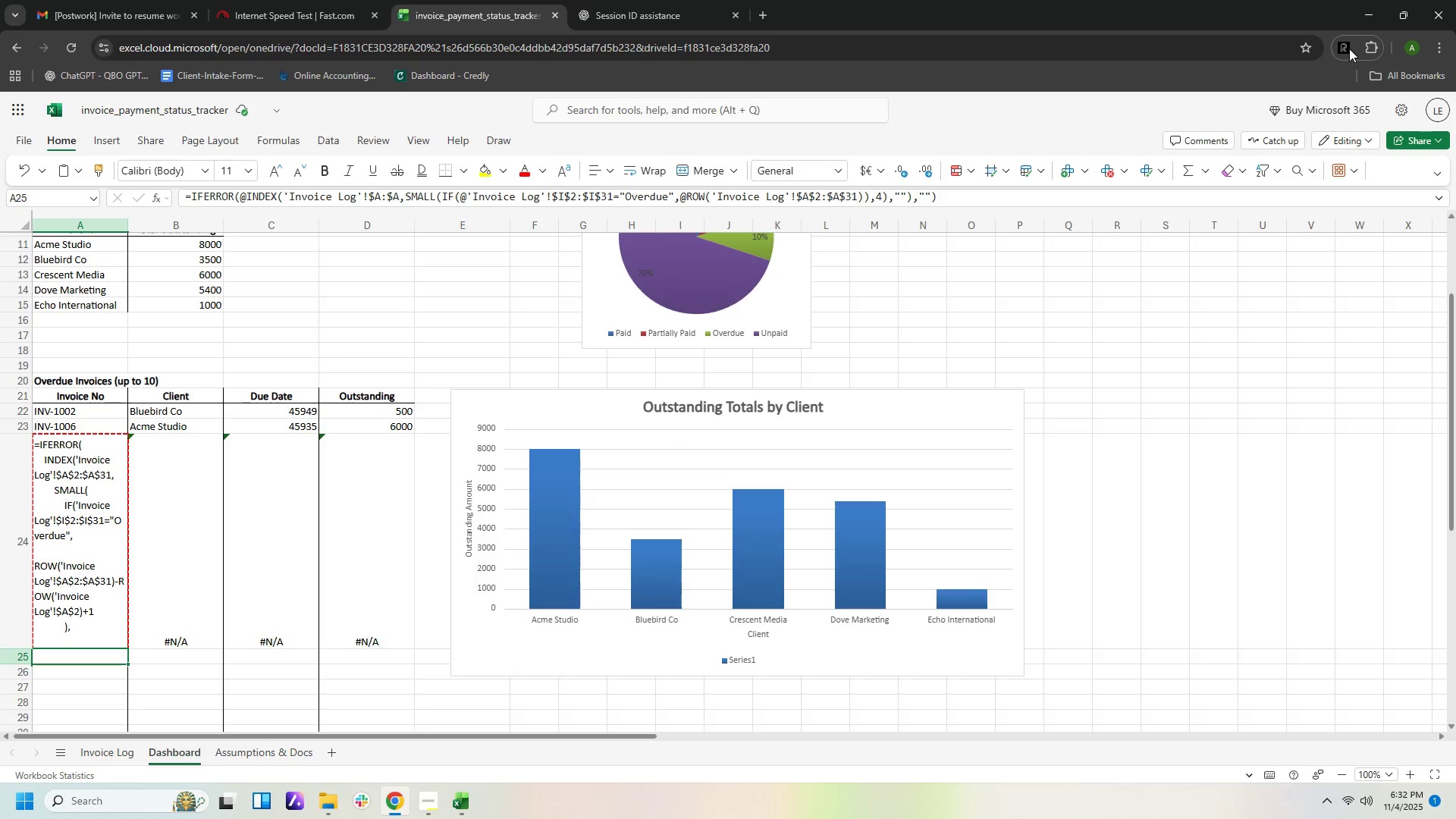 
left_click([1345, 46])
 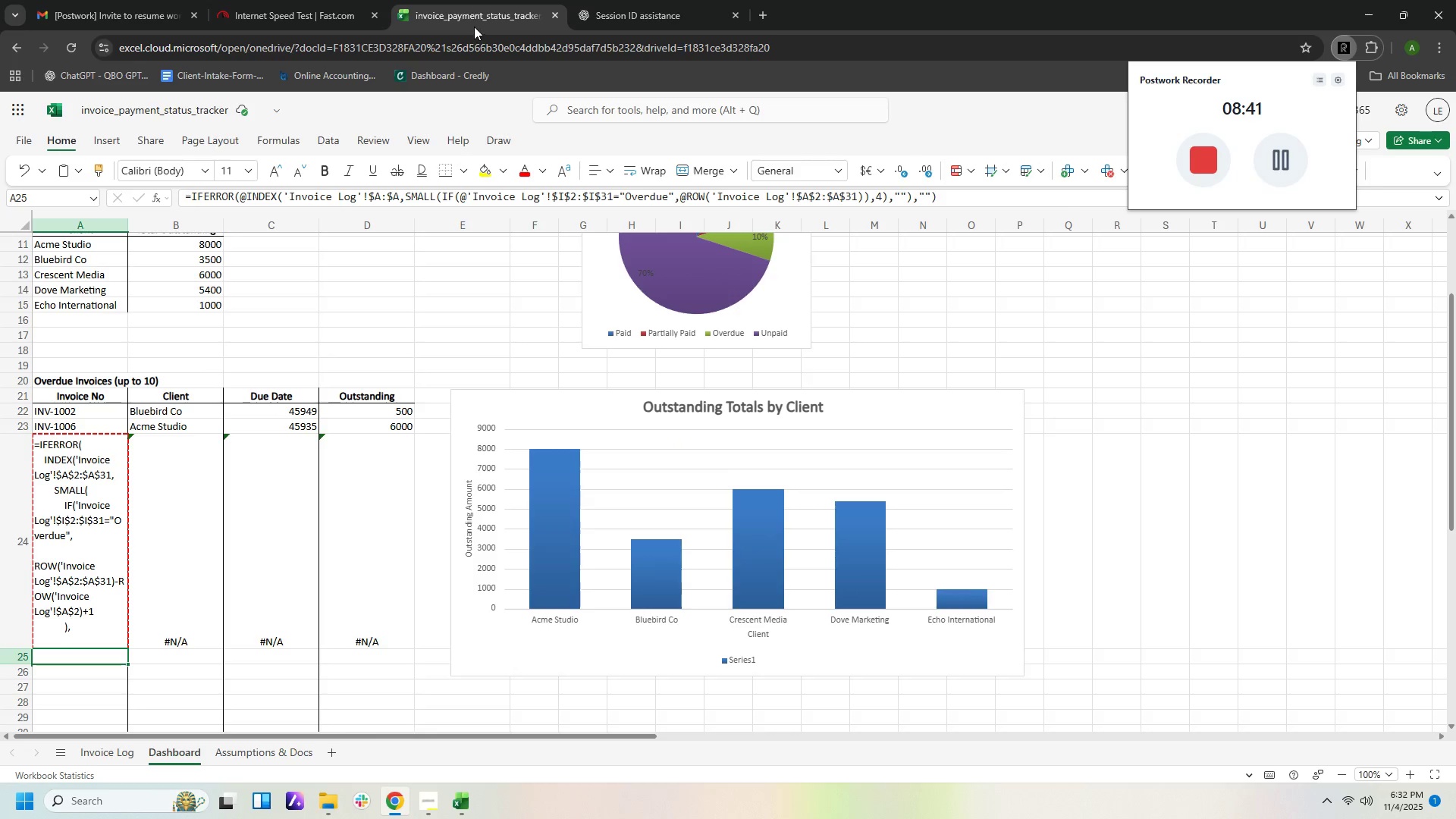 
left_click([473, 14])
 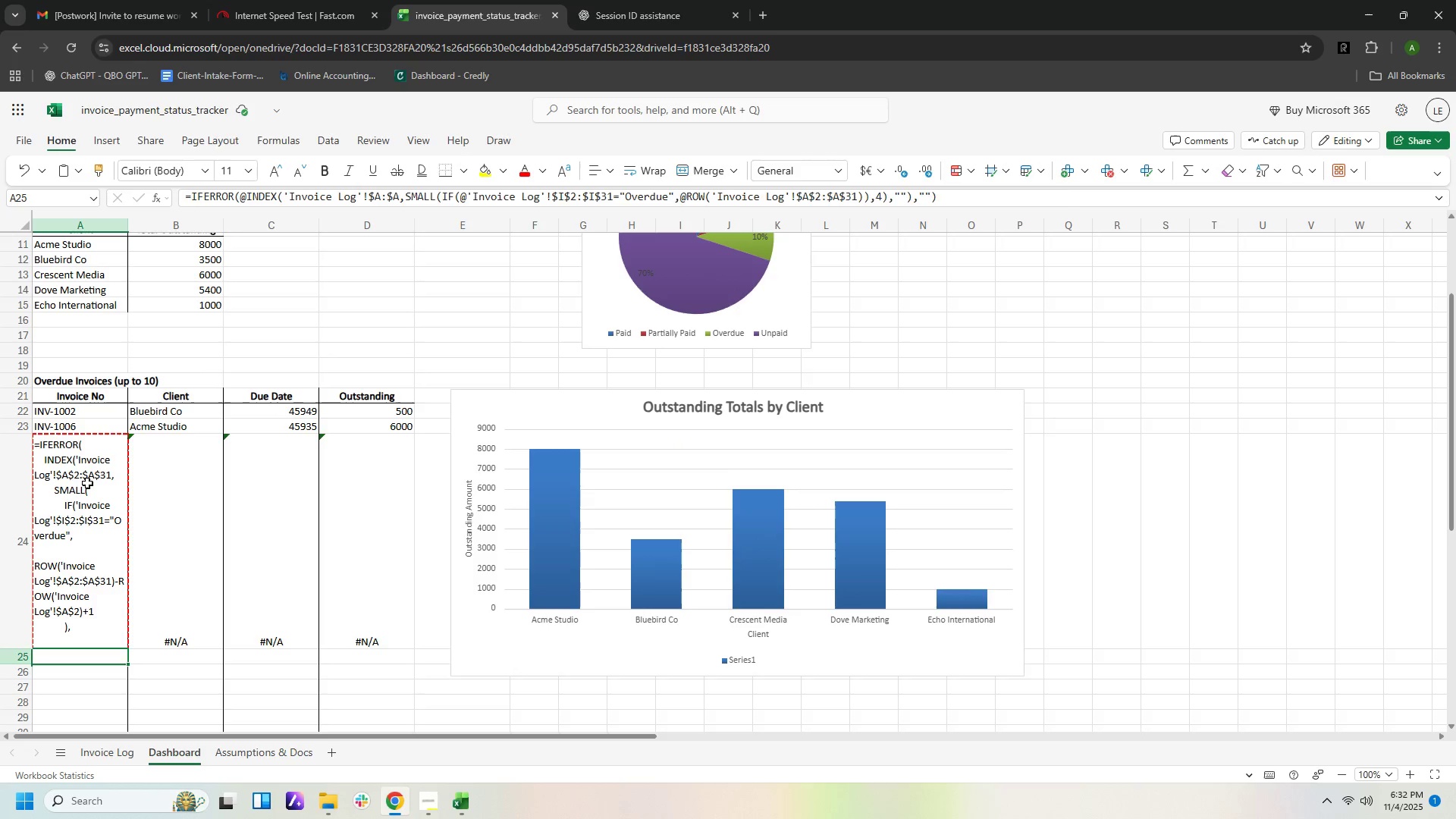 
left_click([87, 483])
 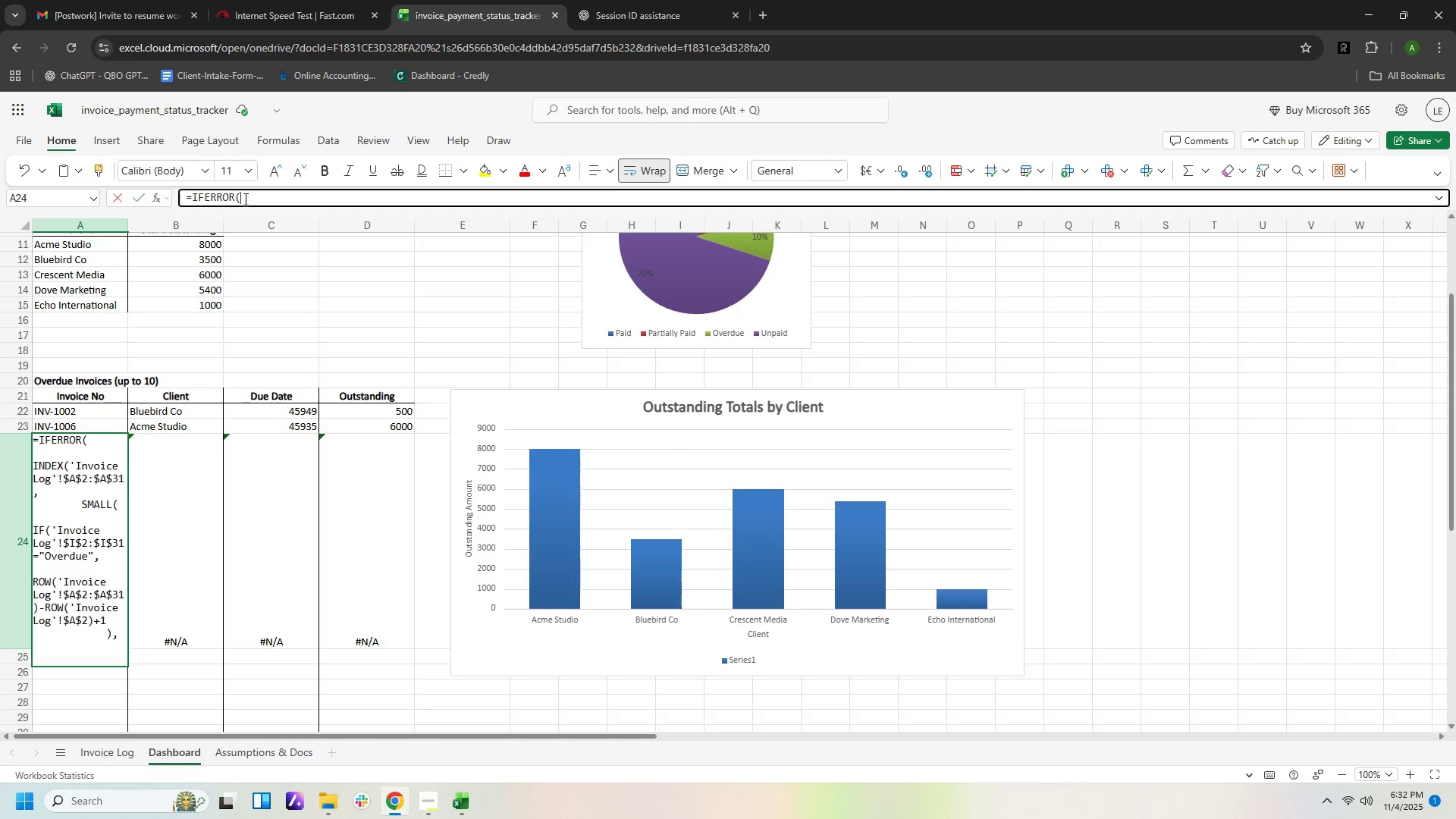 
left_click([244, 199])
 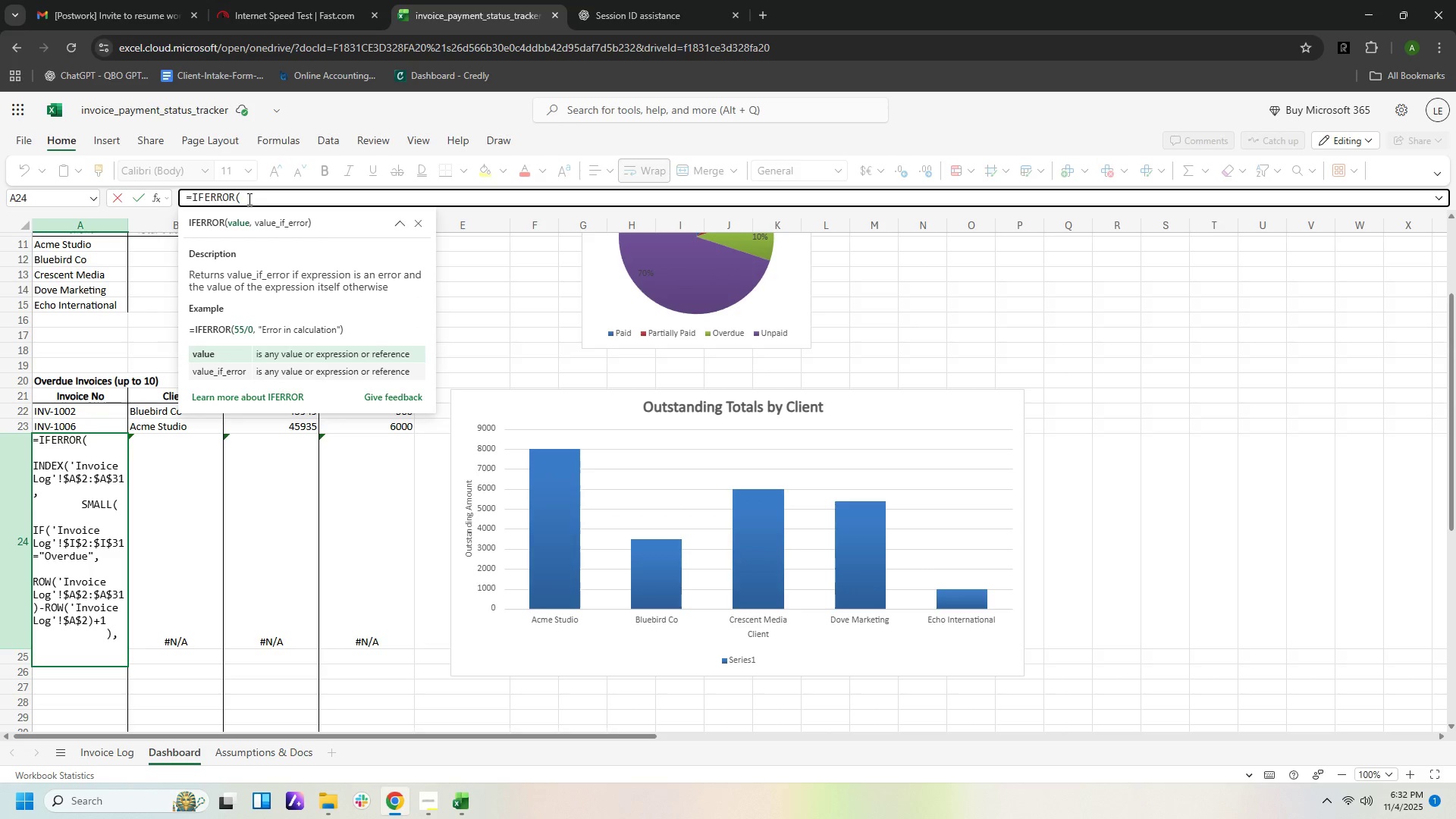 
key(Control+A)
 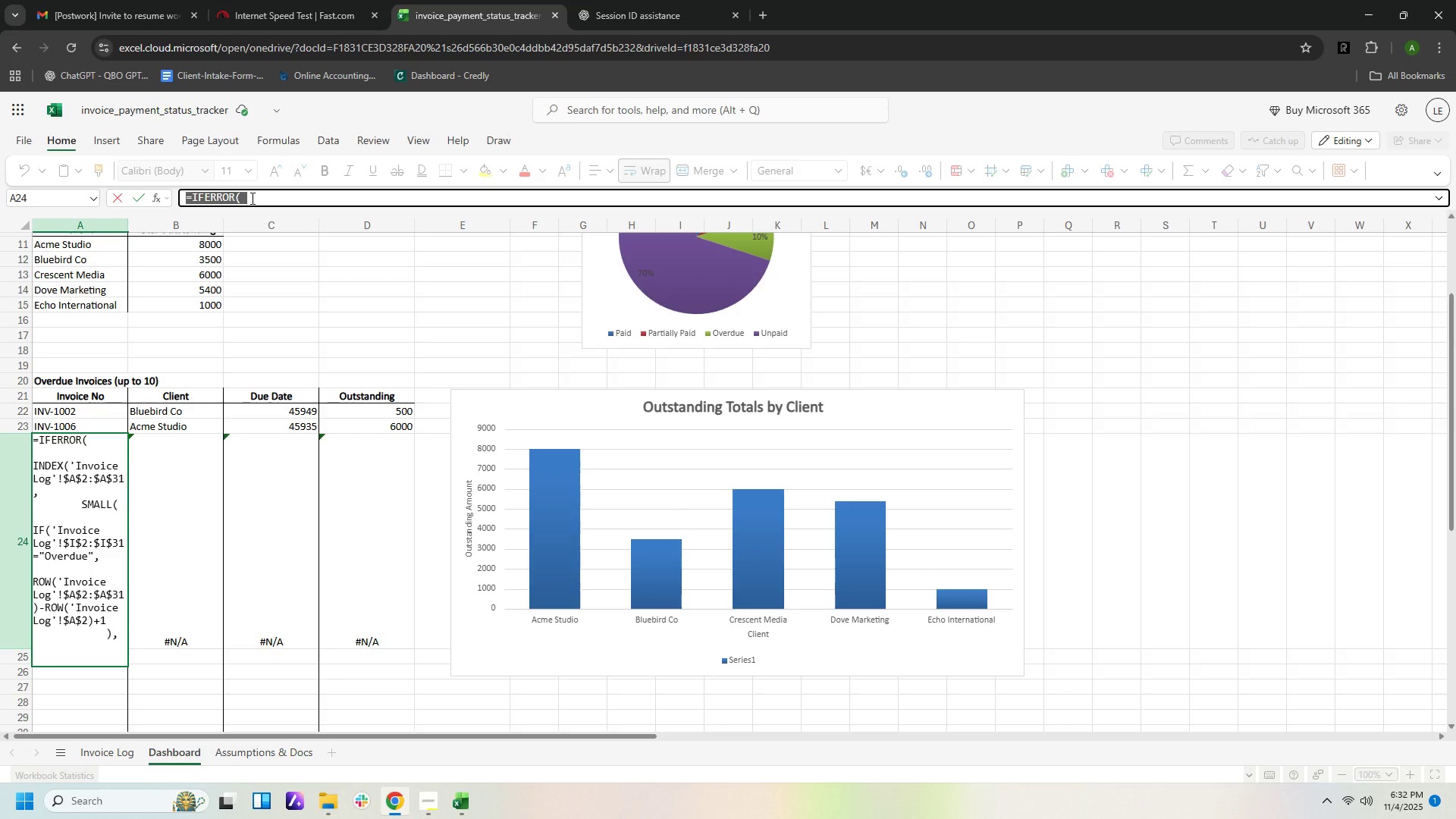 
key(Control+V)
 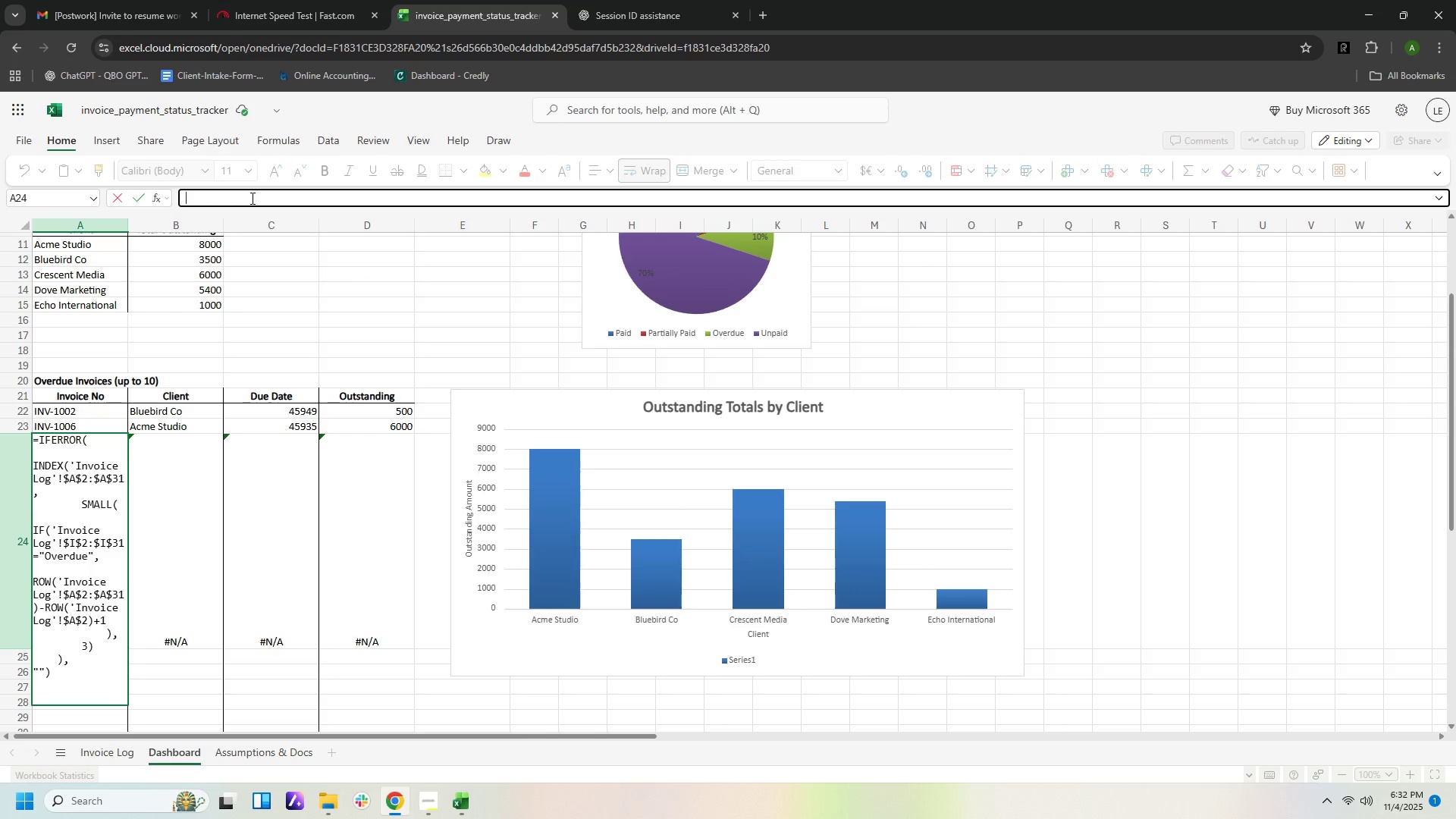 
key(Enter)
 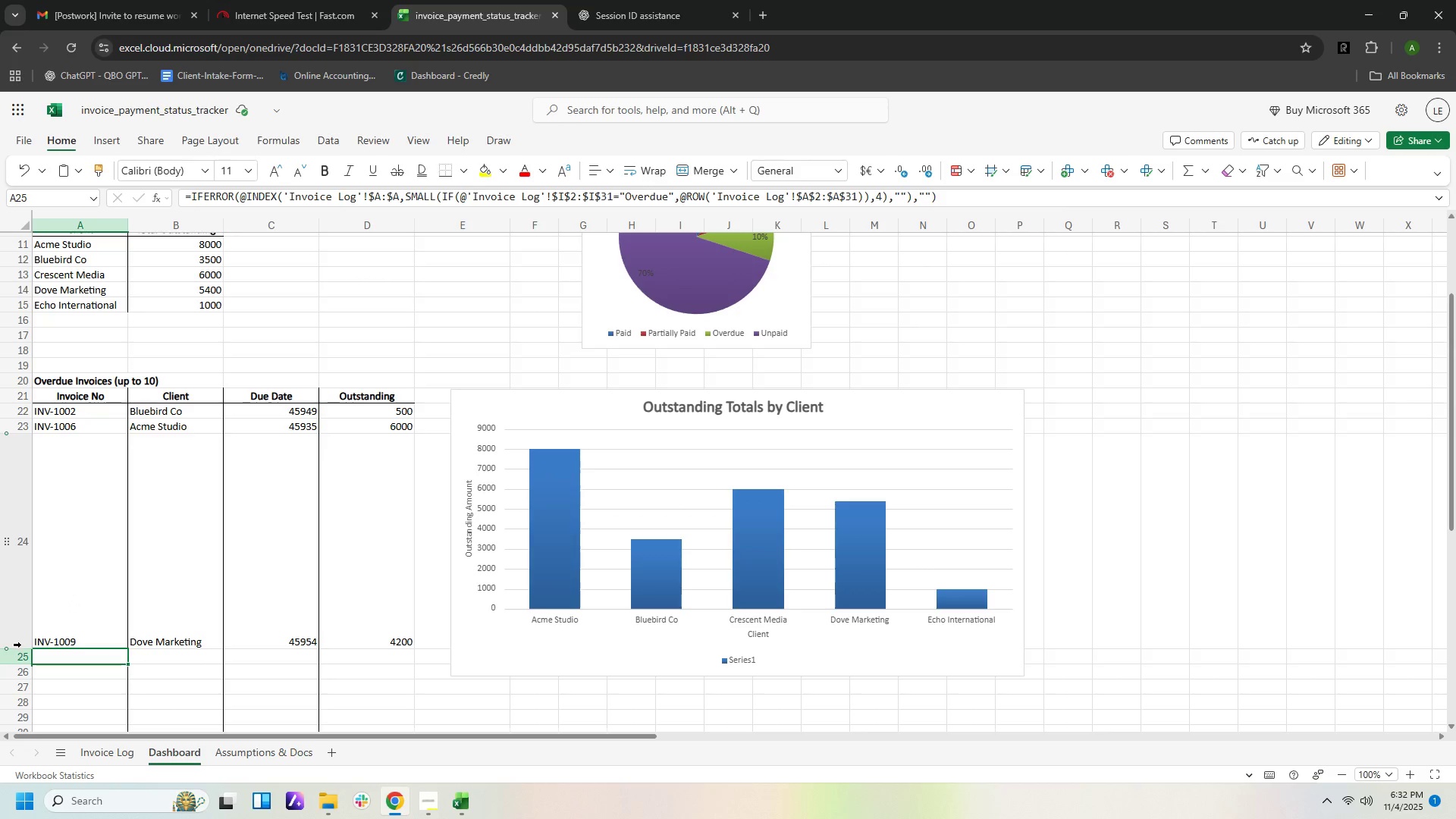 
left_click_drag(start_coordinate=[17, 648], to_coordinate=[50, 448])
 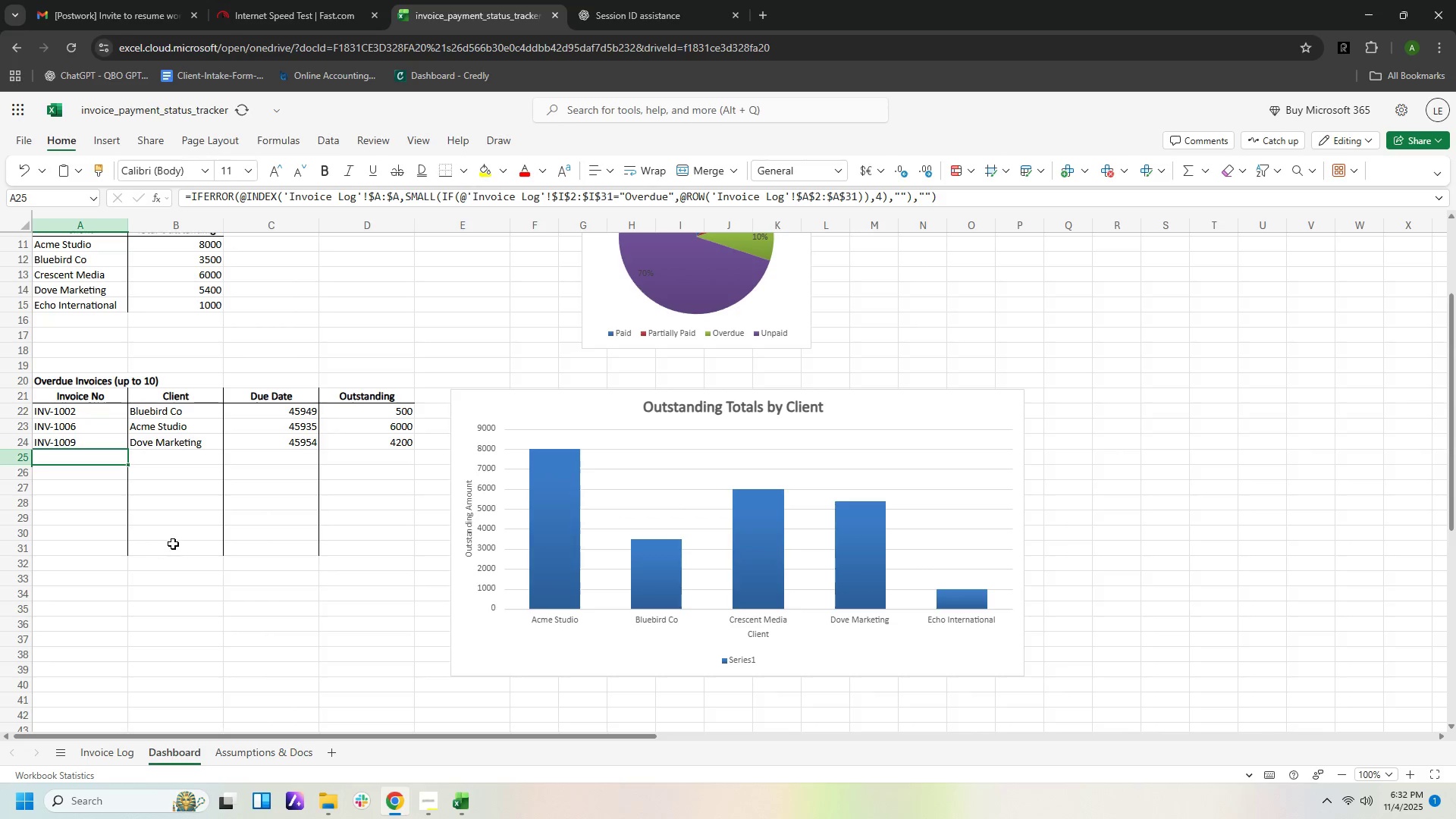 
left_click([173, 544])
 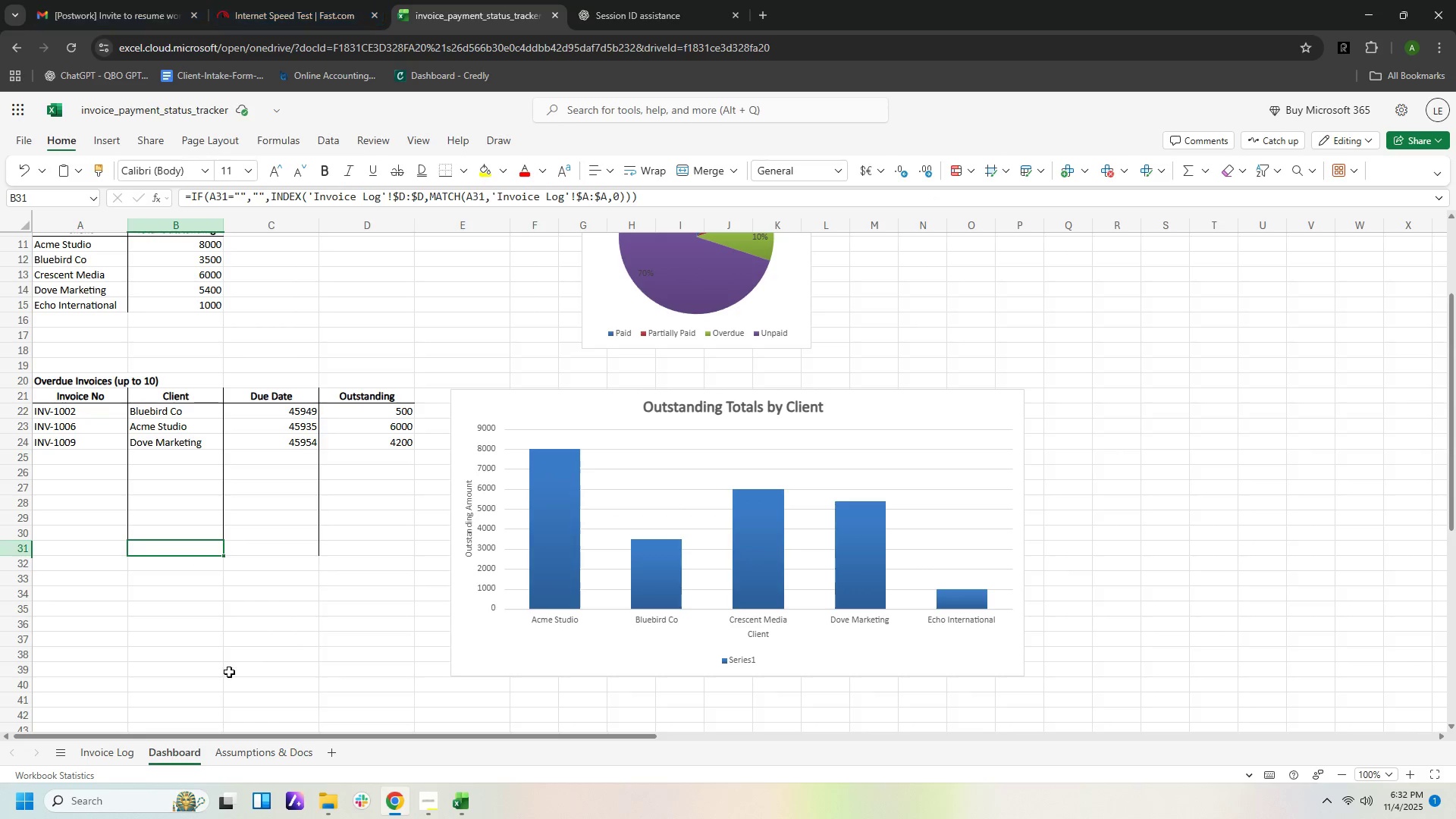 
left_click([128, 754])
 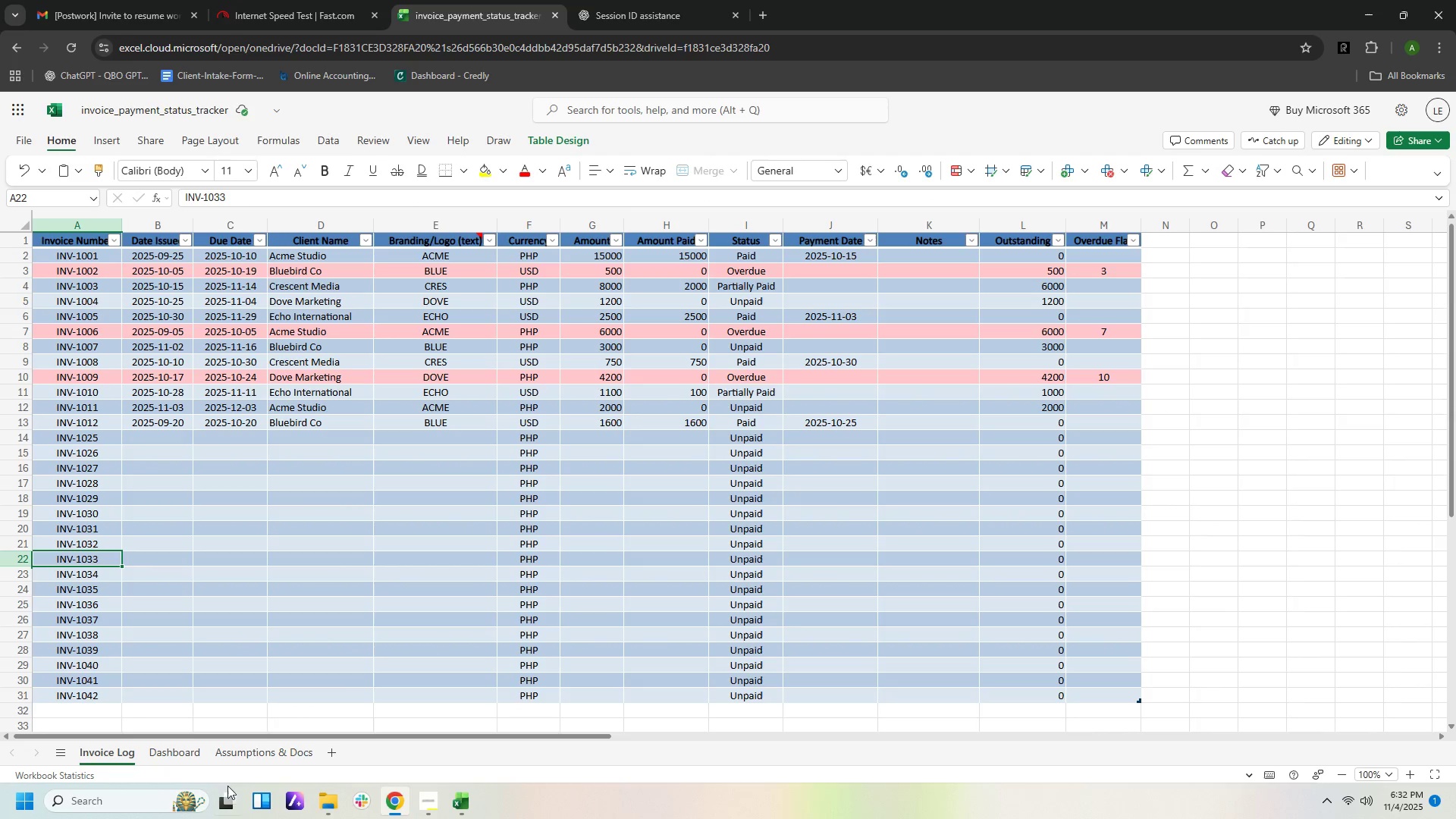 
left_click([143, 756])
 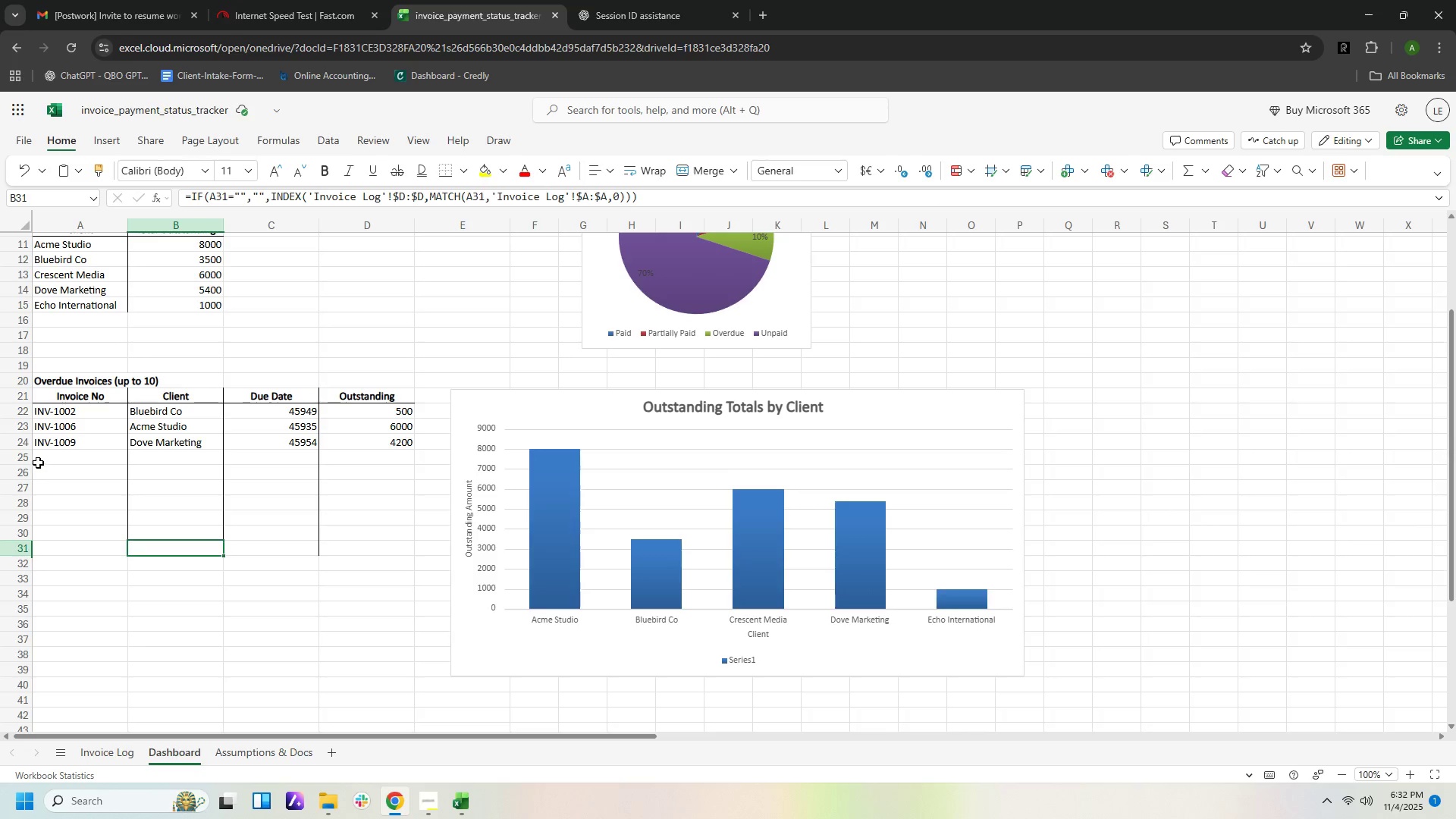 
left_click([38, 462])
 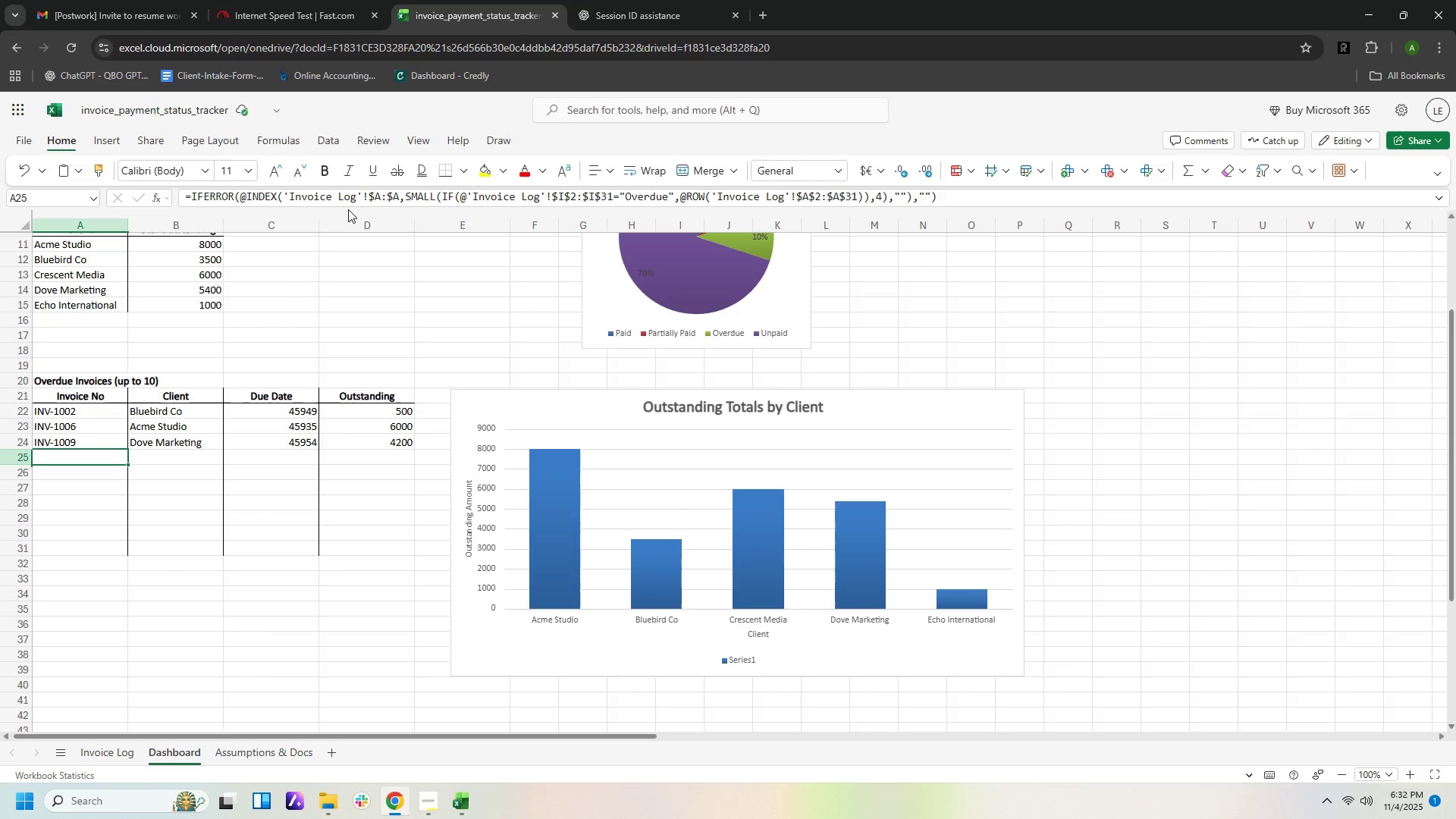 
left_click([348, 198])
 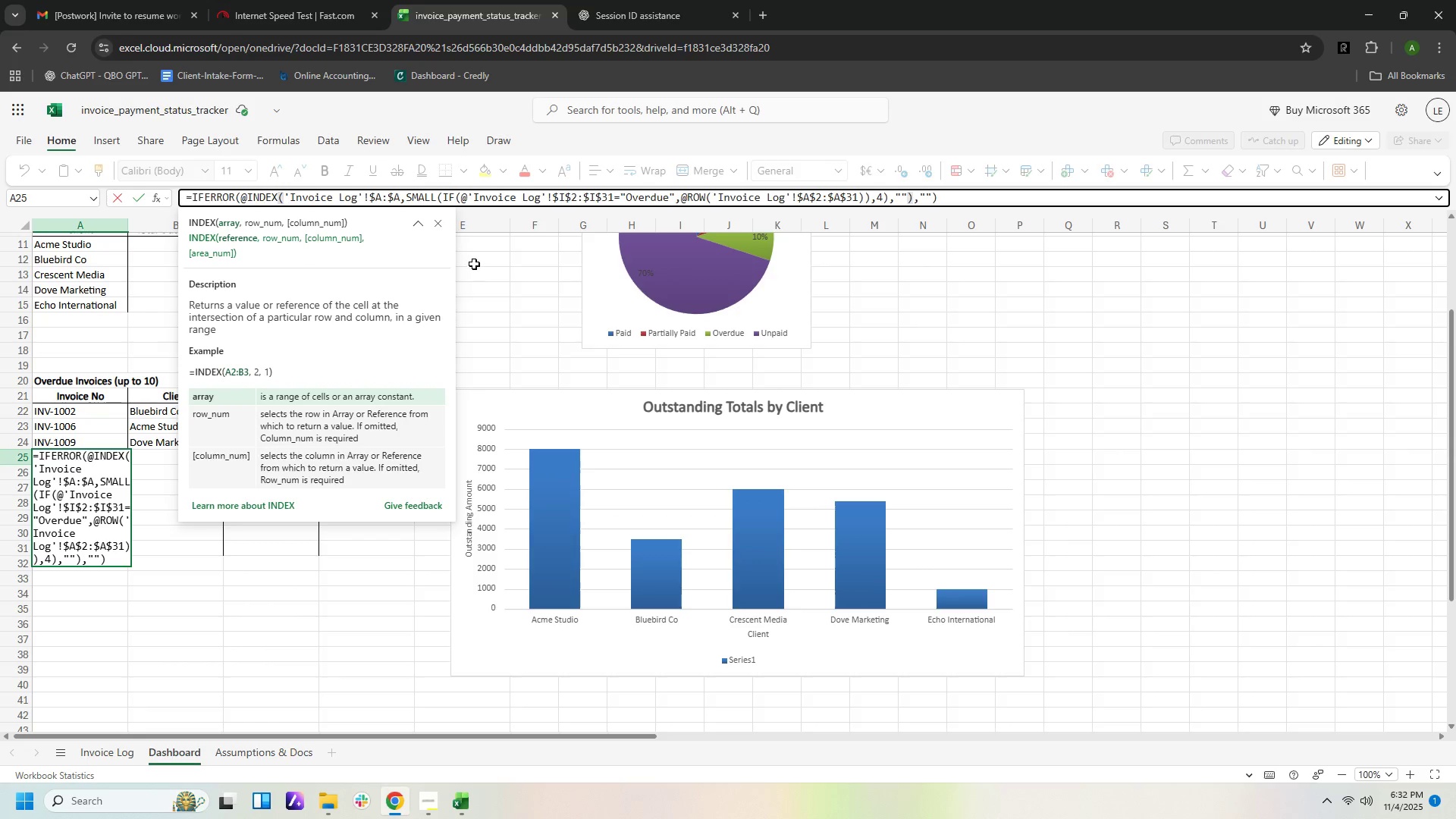 
key(Control+A)
 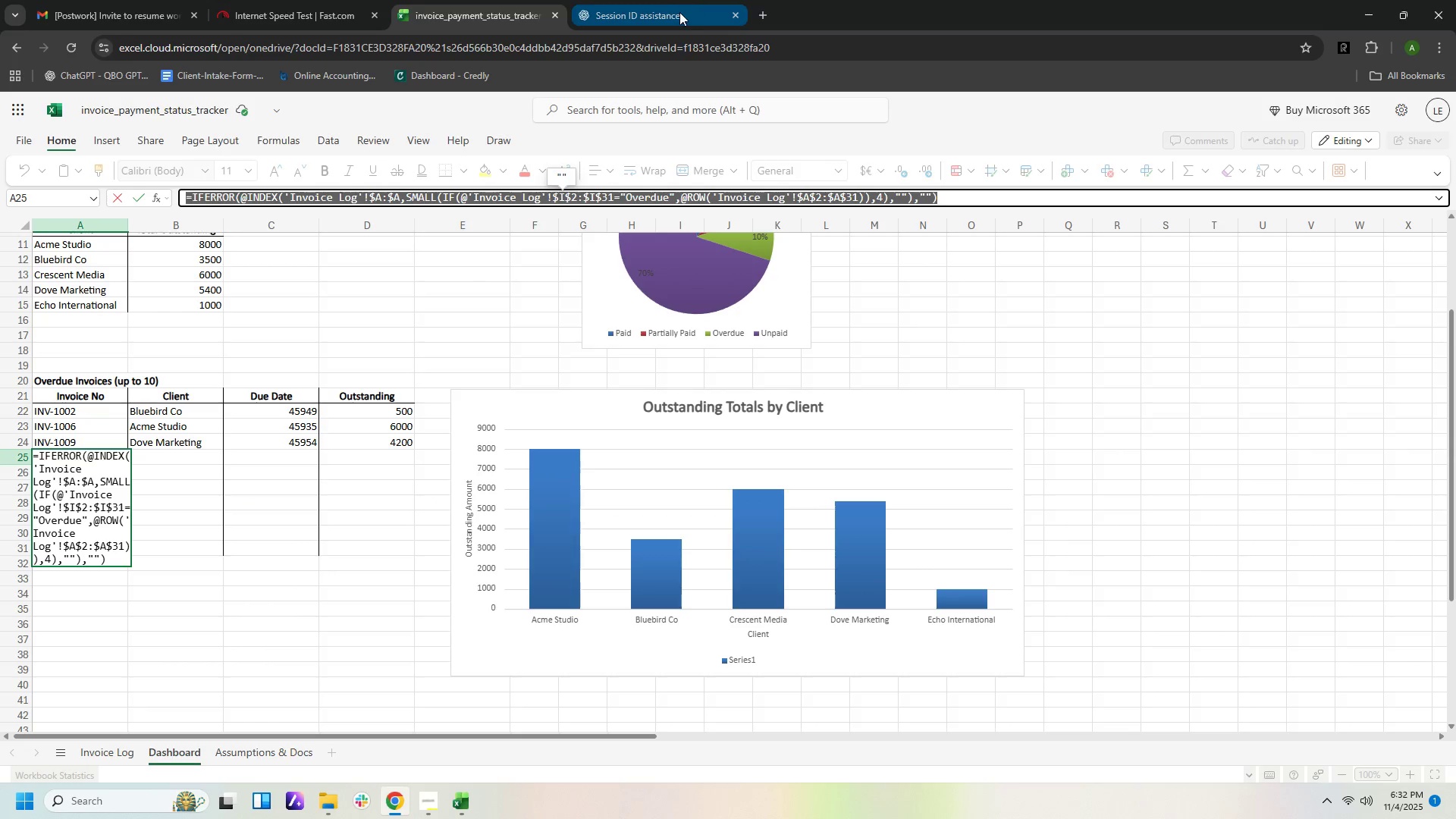 
left_click([679, 12])